 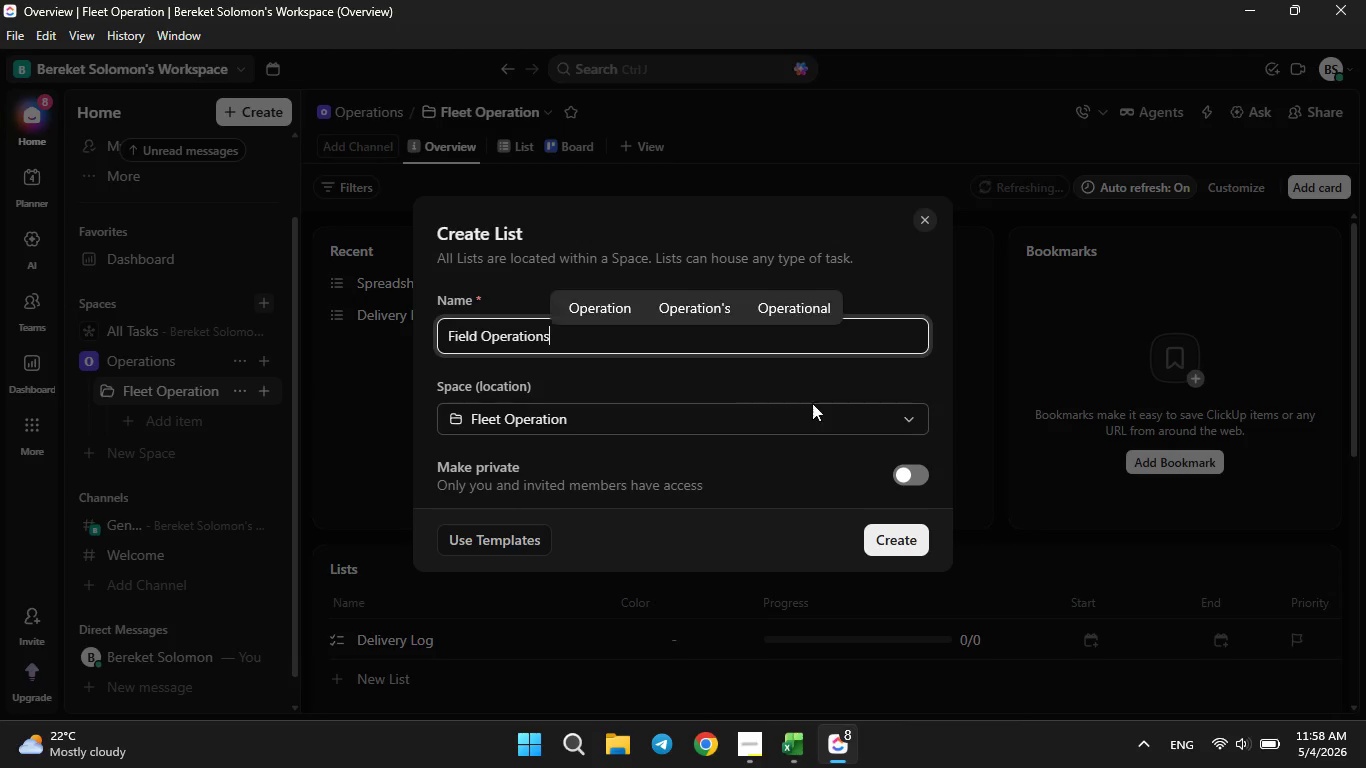 
left_click([909, 549])
 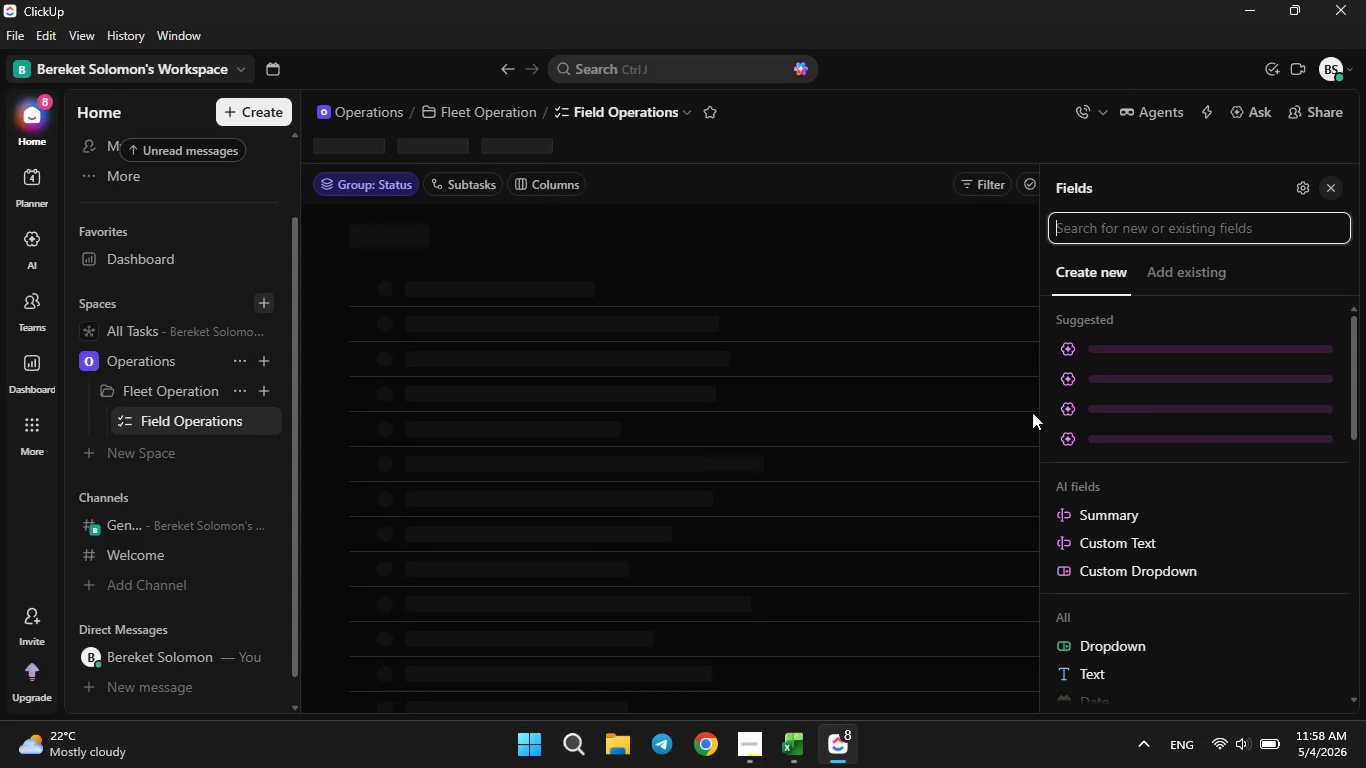 
left_click([1333, 193])
 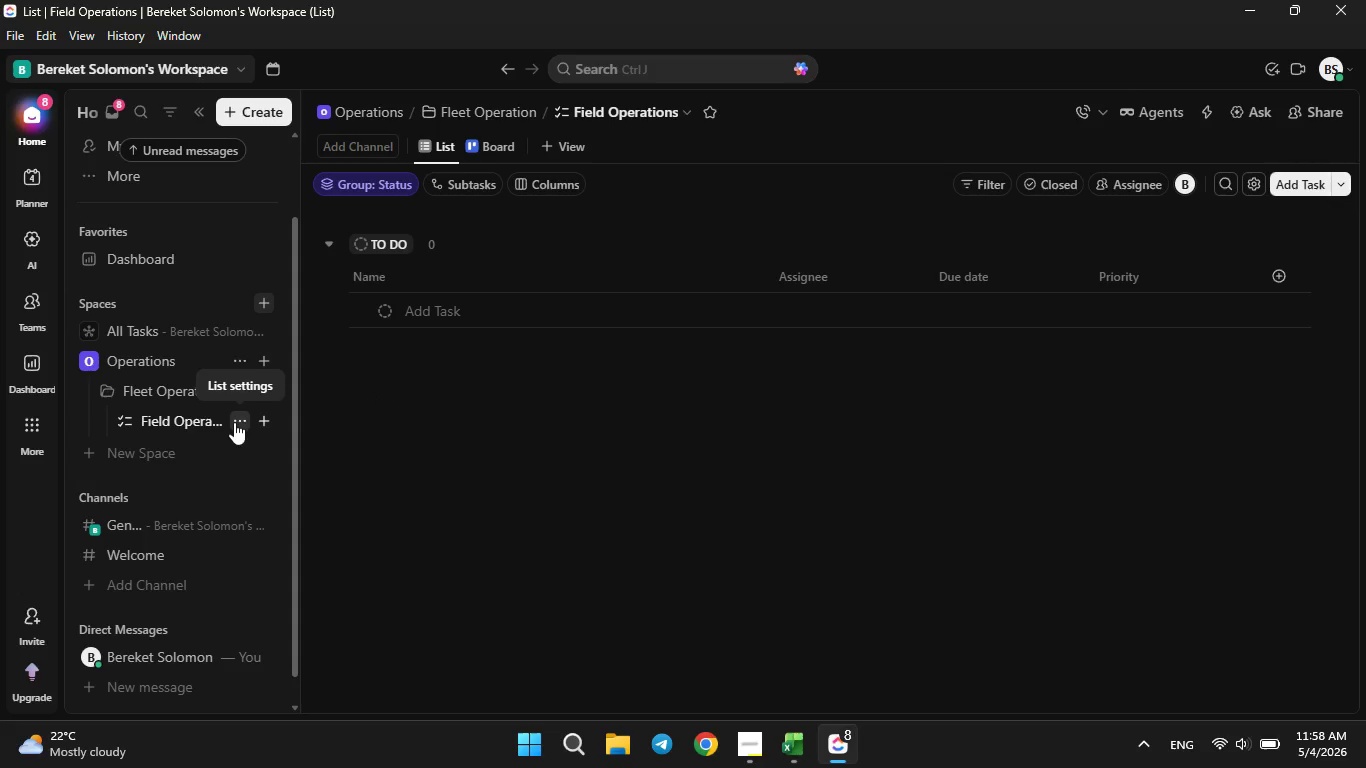 
left_click([234, 422])
 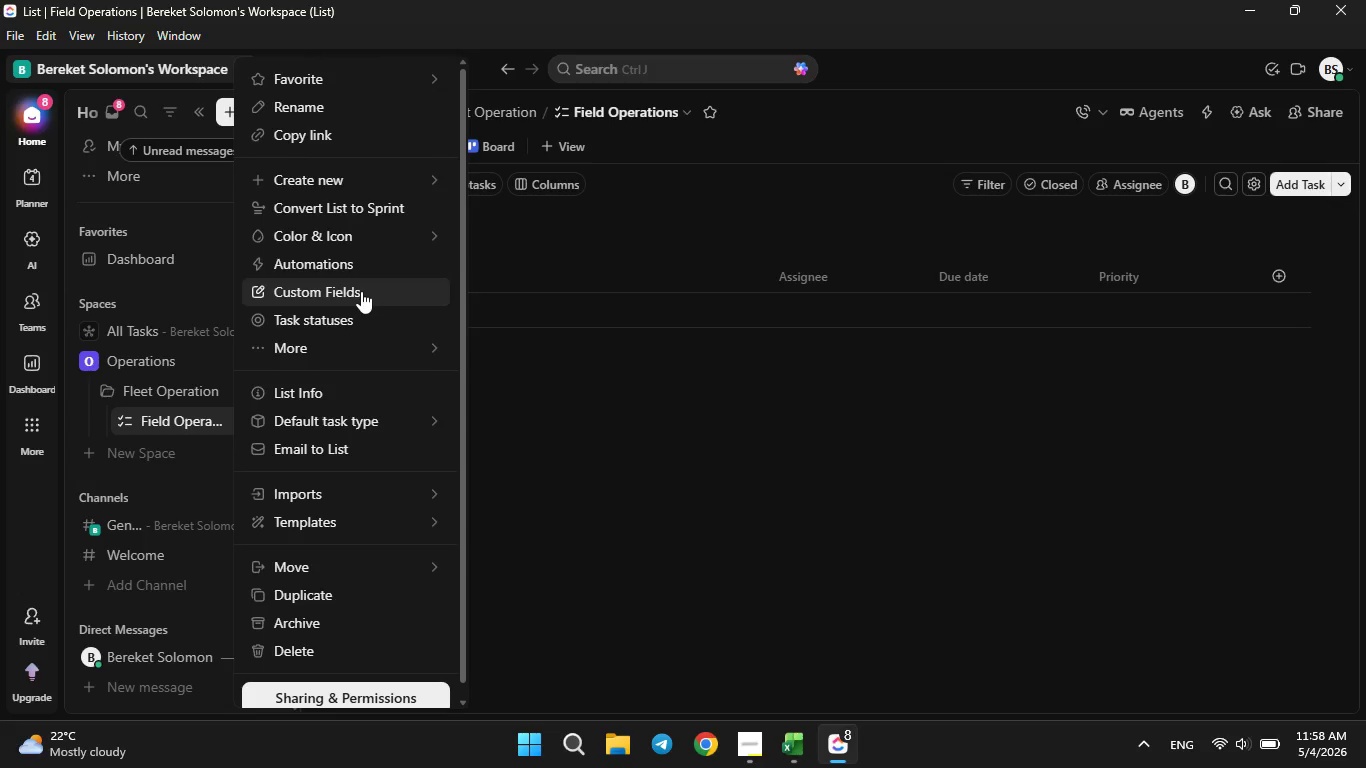 
left_click([361, 291])
 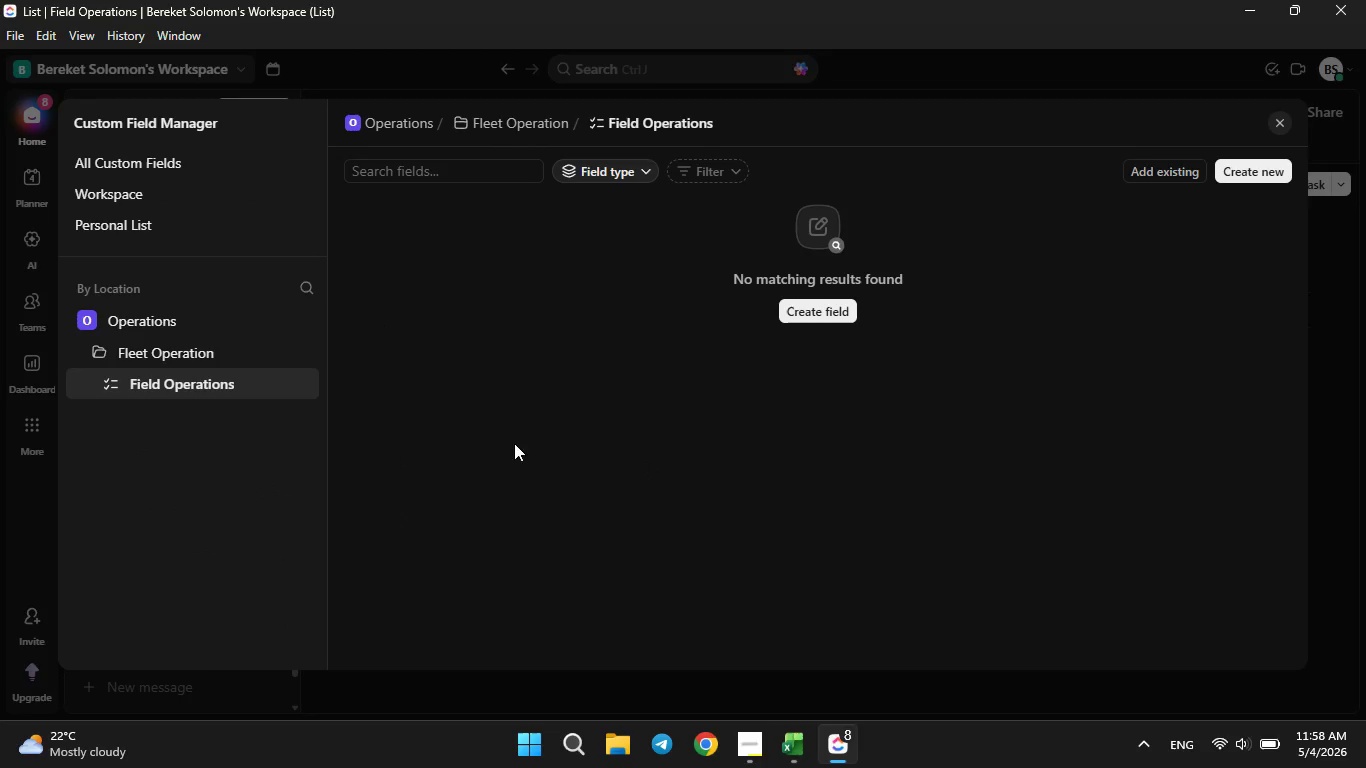 
left_click([804, 315])
 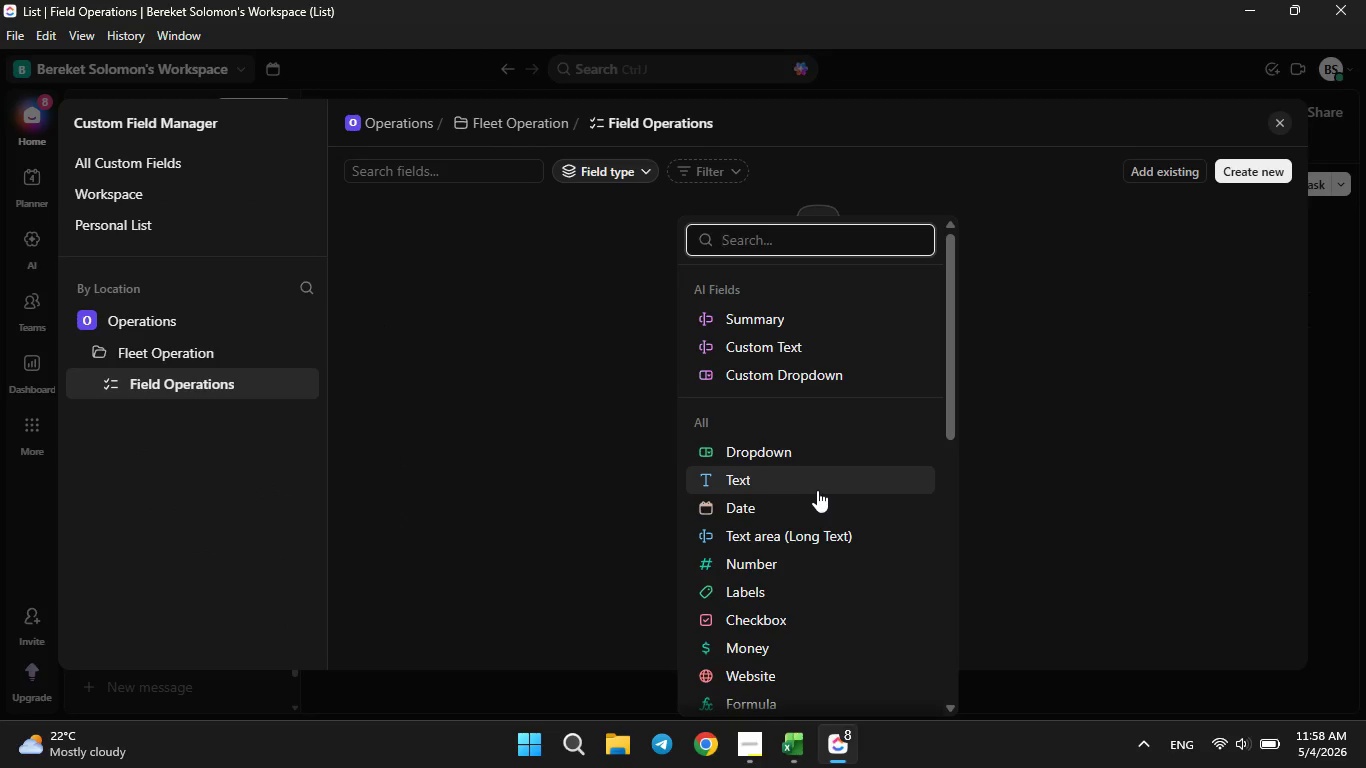 
left_click([810, 488])
 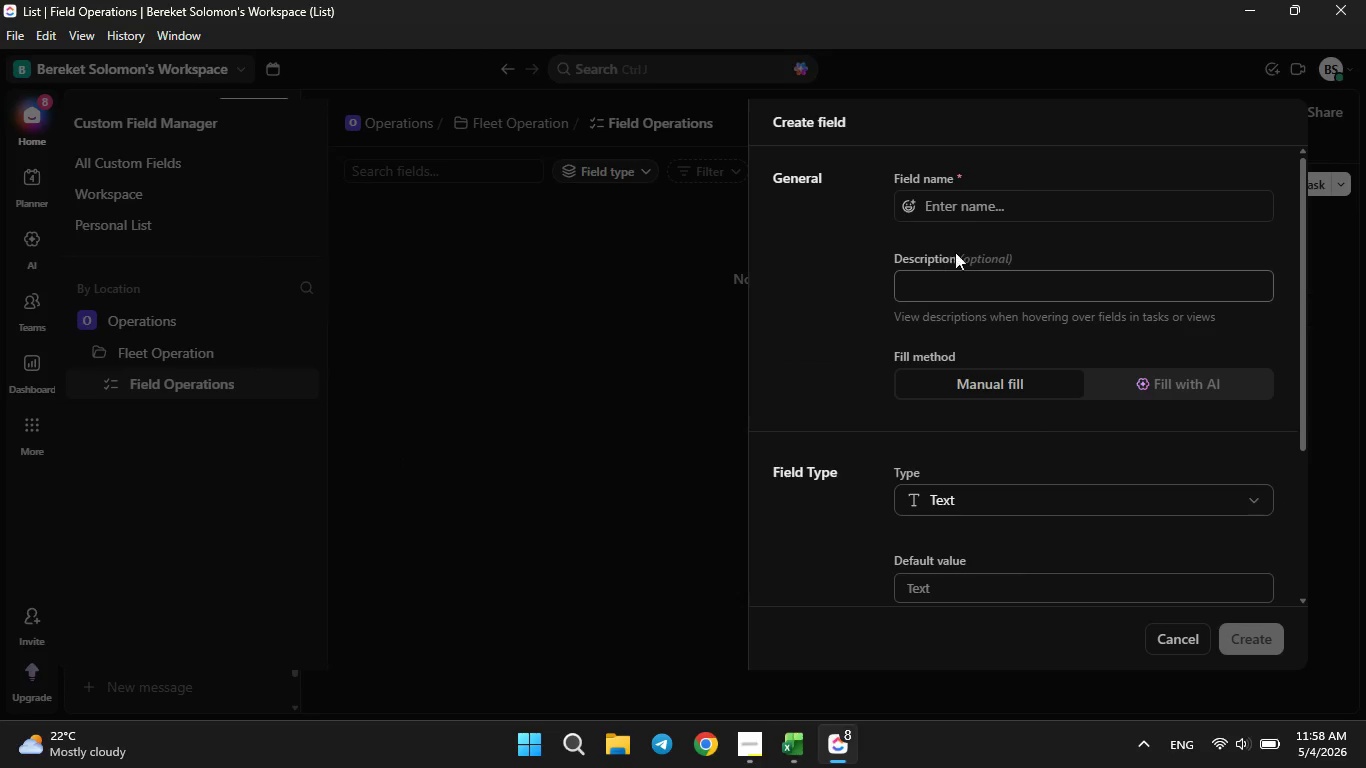 
left_click([989, 205])
 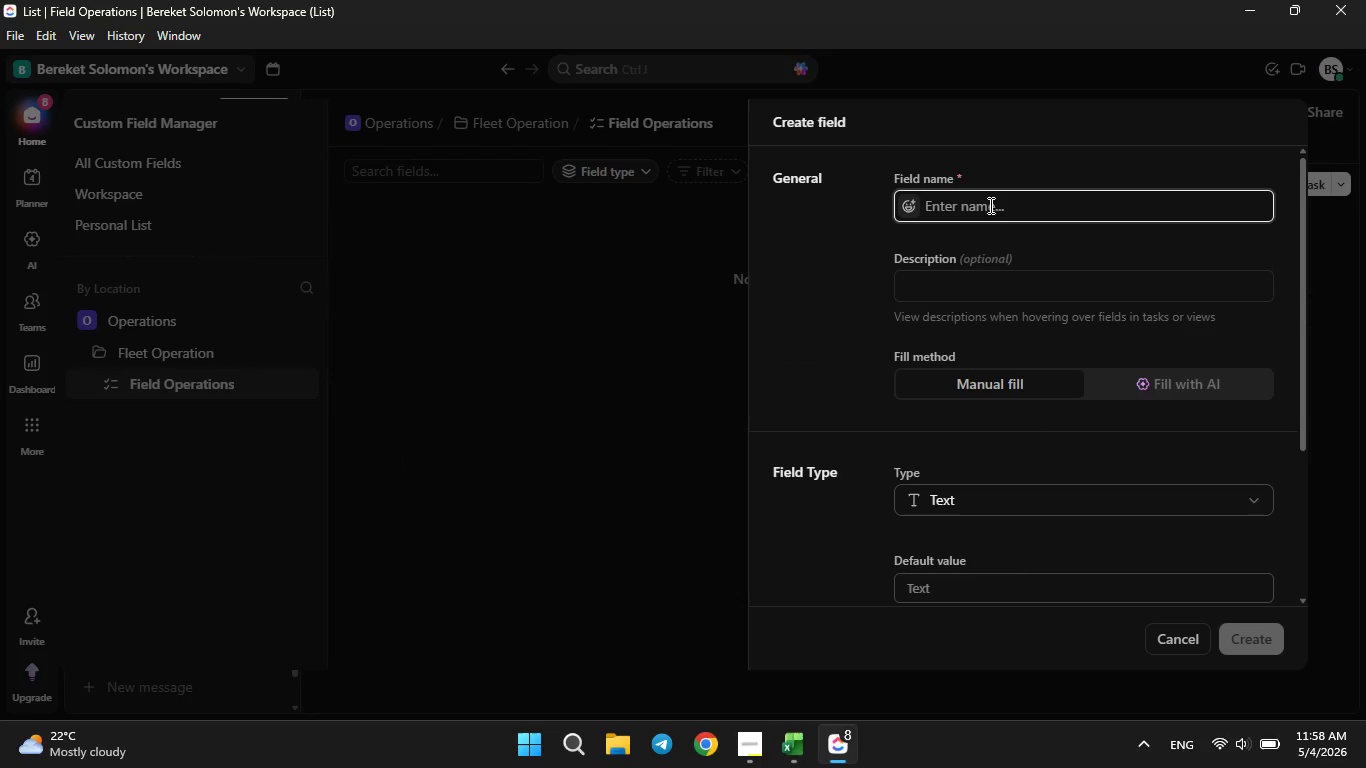 
type(Task Name)
 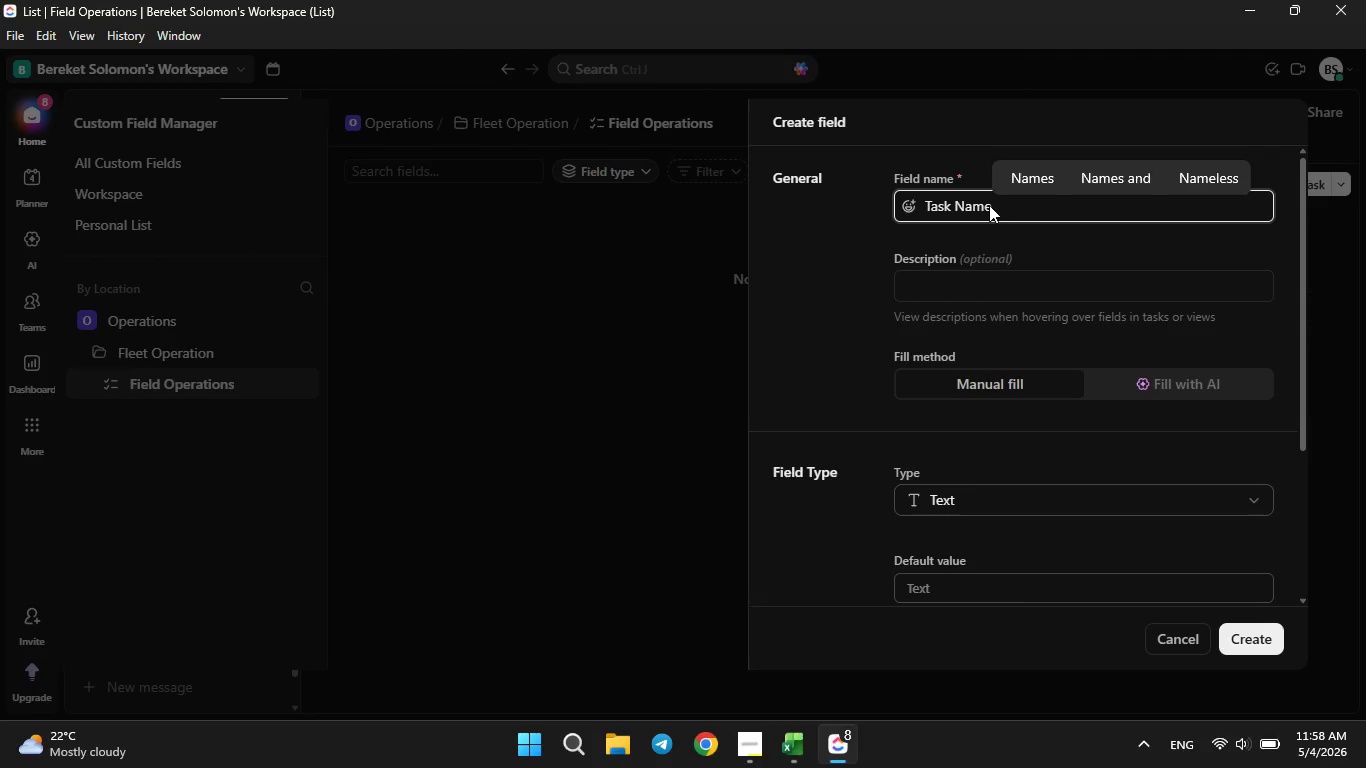 
key(Enter)
 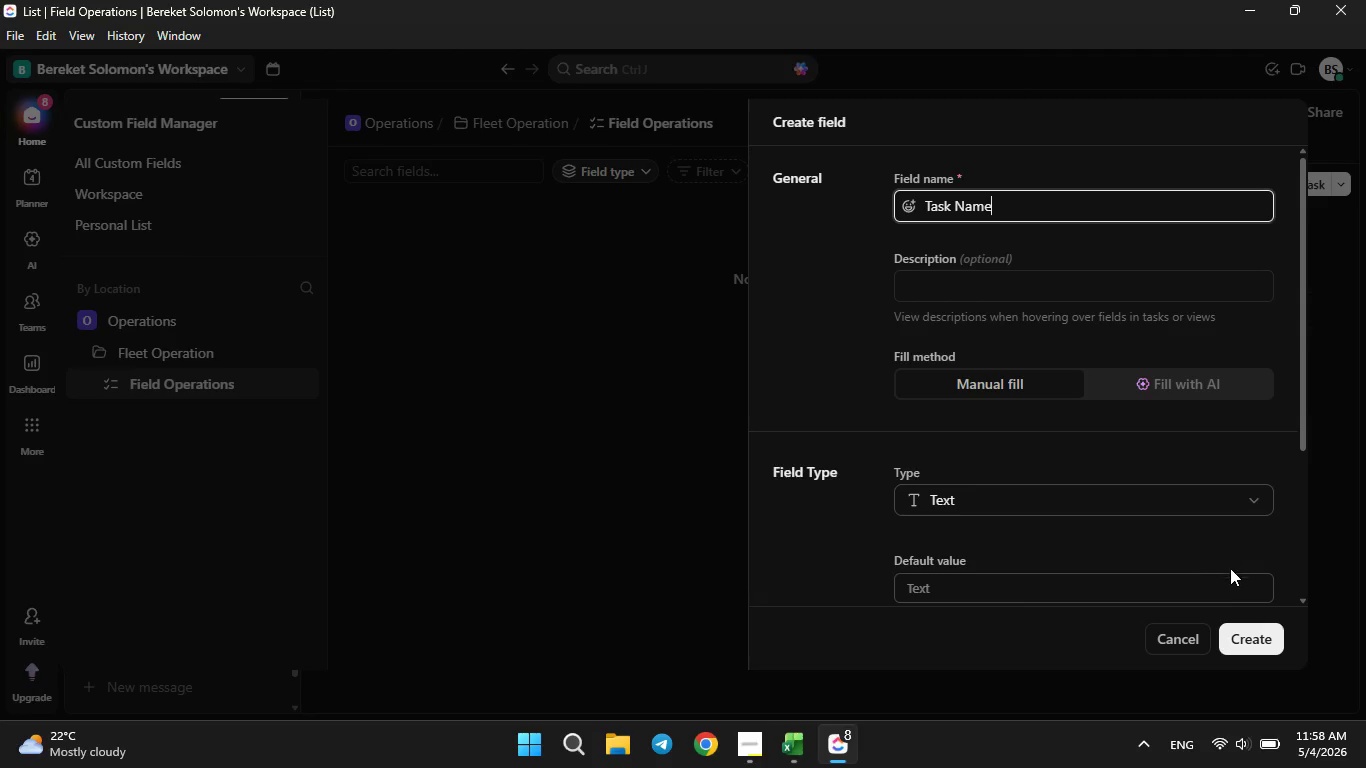 
left_click([1240, 641])
 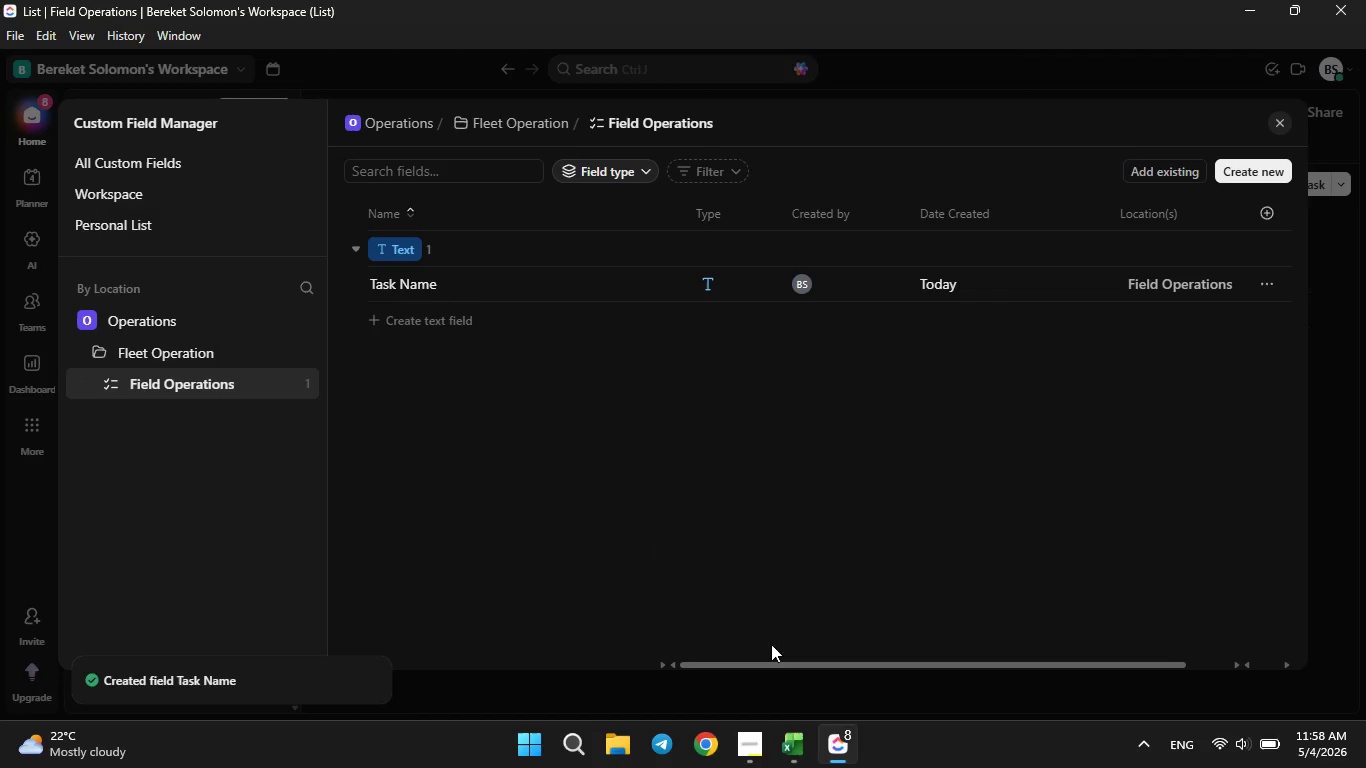 
left_click([798, 745])
 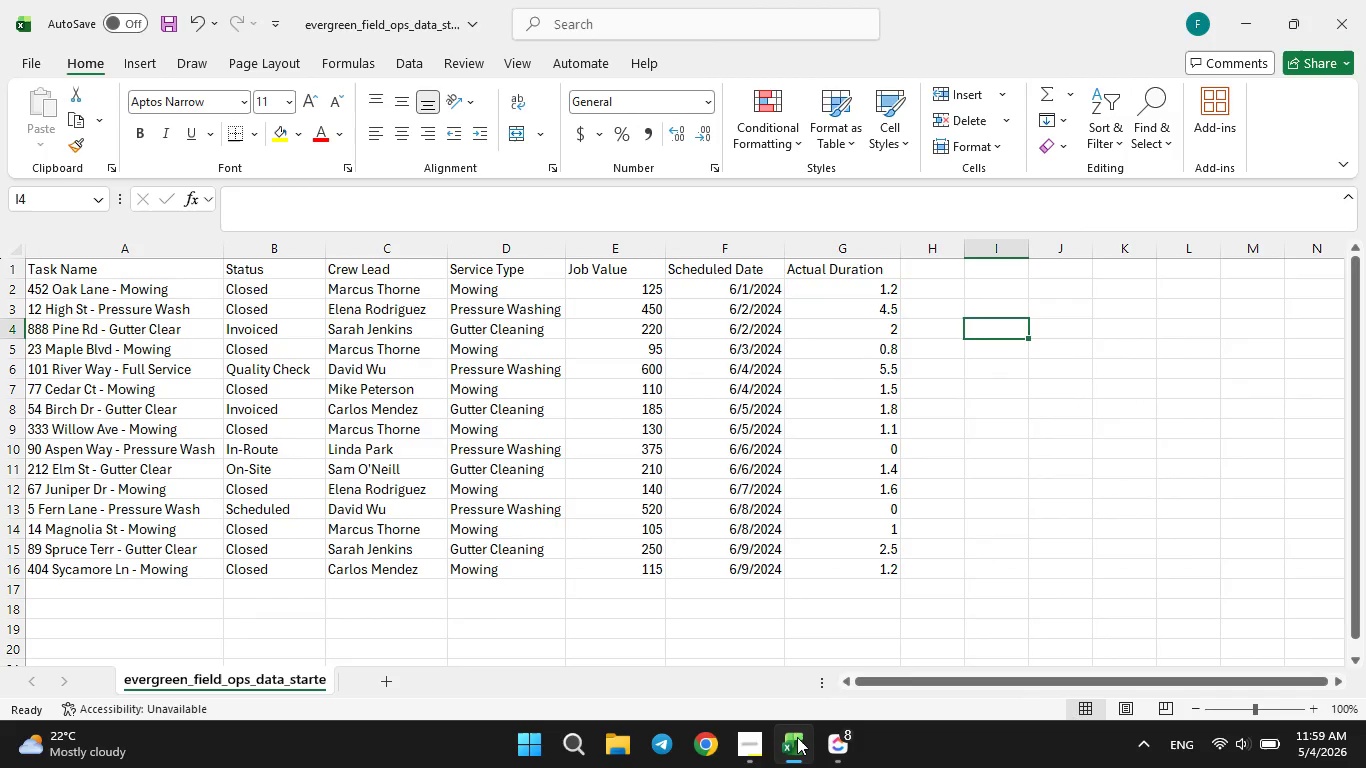 
left_click([797, 737])
 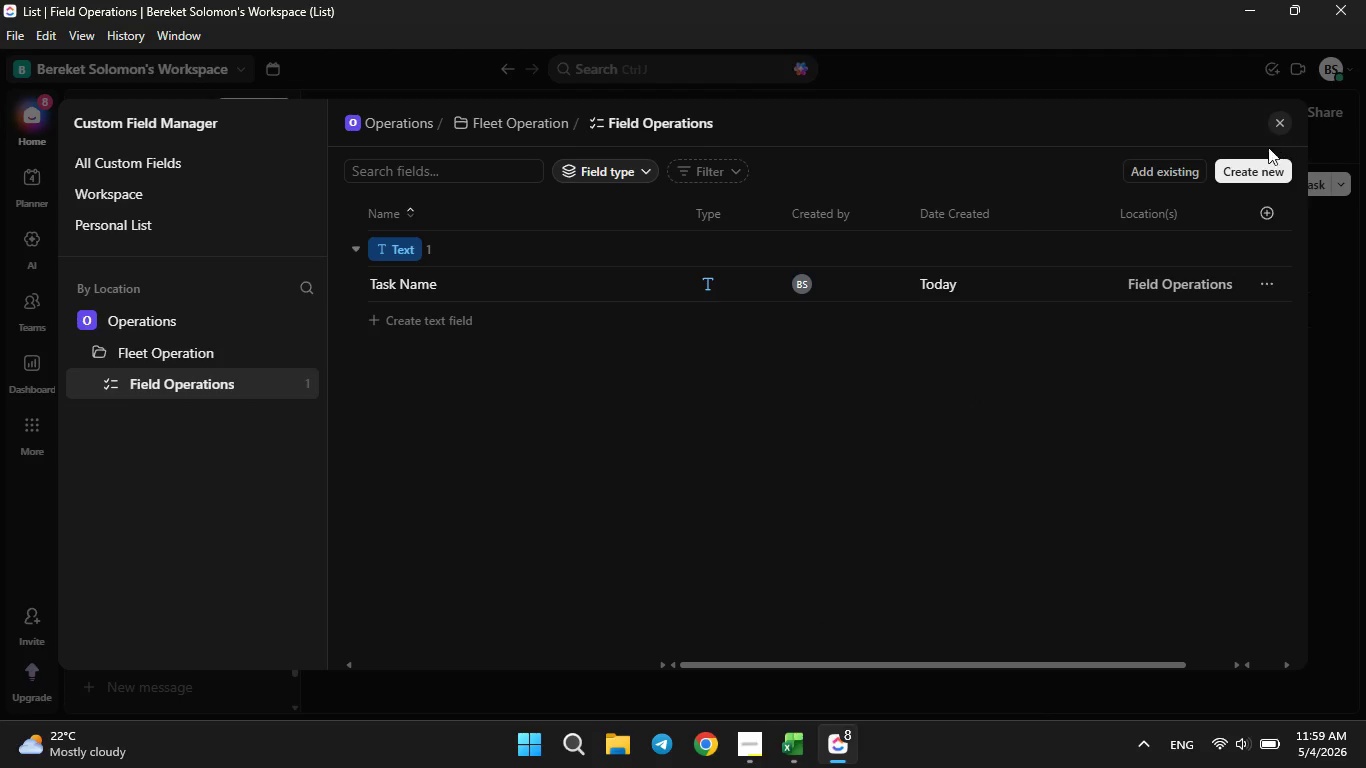 
left_click([1246, 175])
 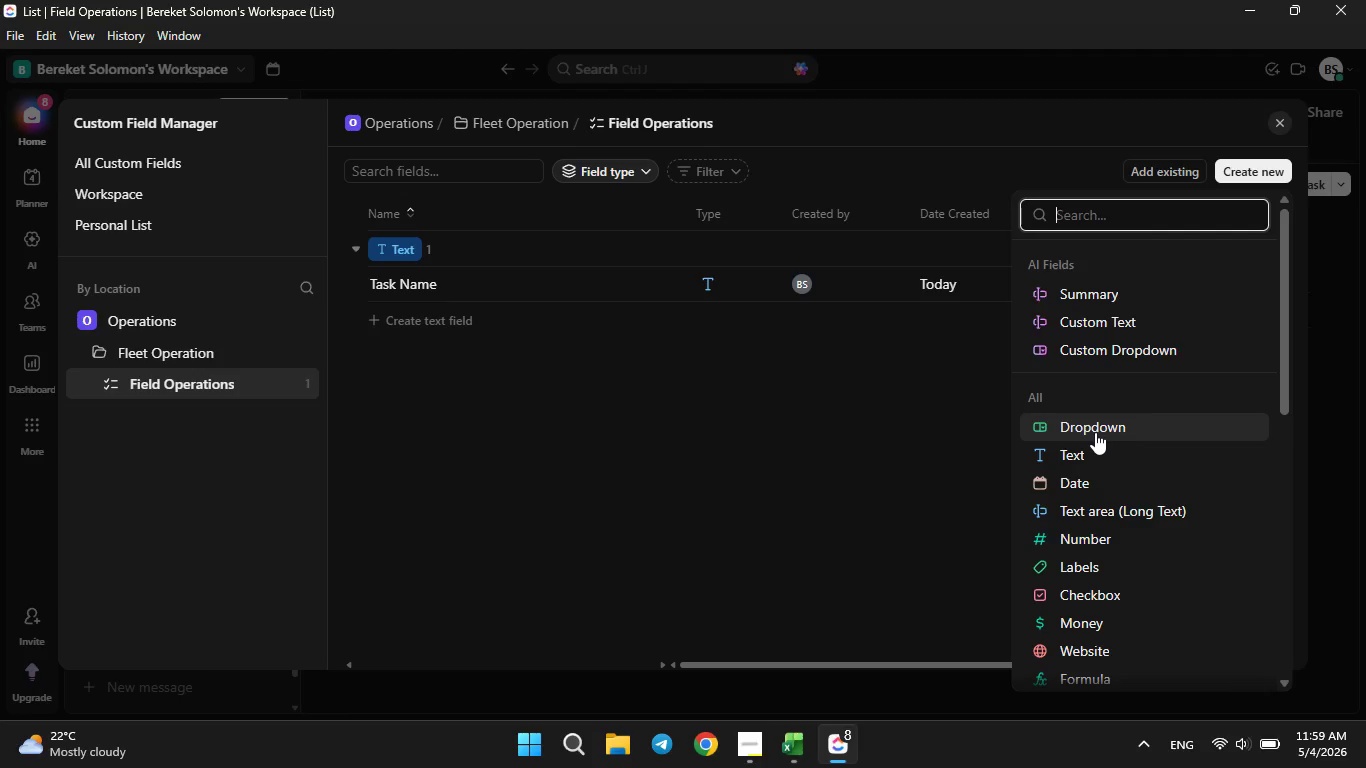 
left_click([1095, 432])
 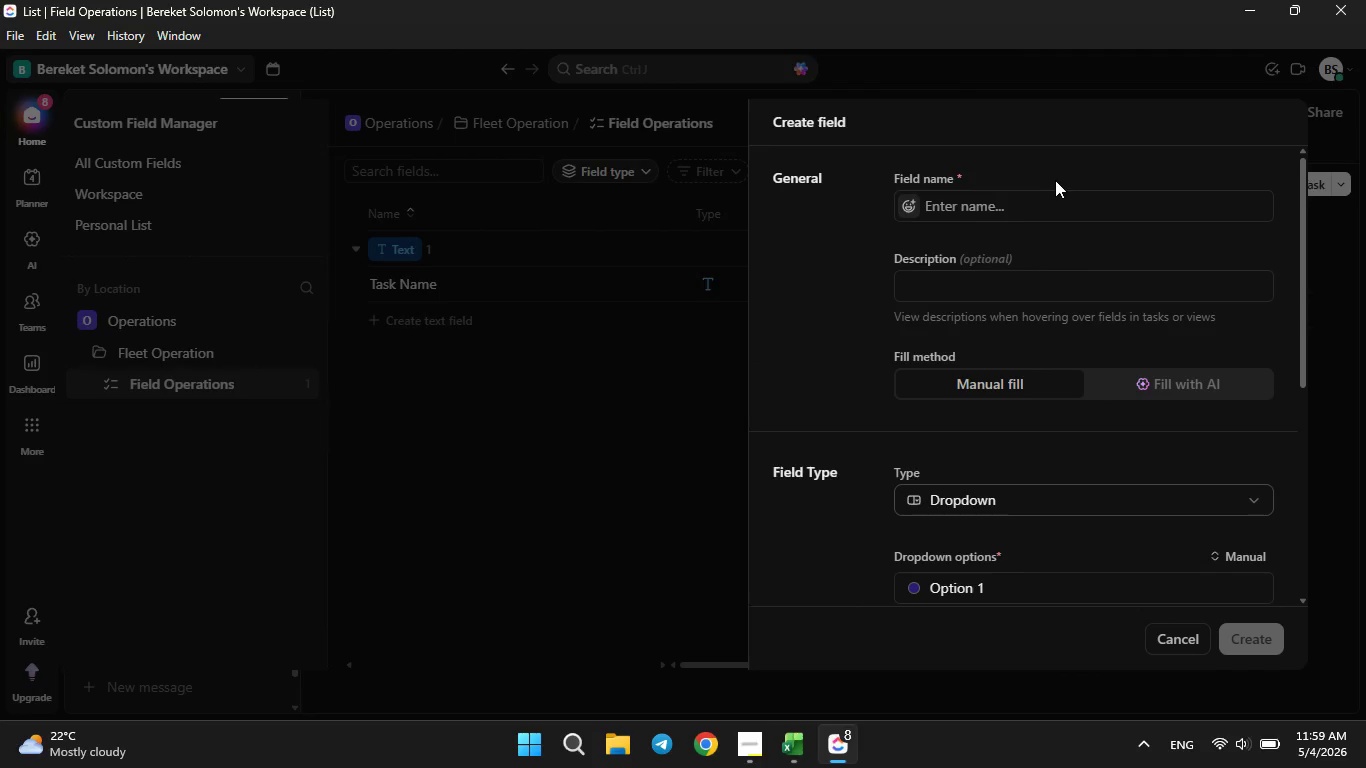 
double_click([1051, 193])
 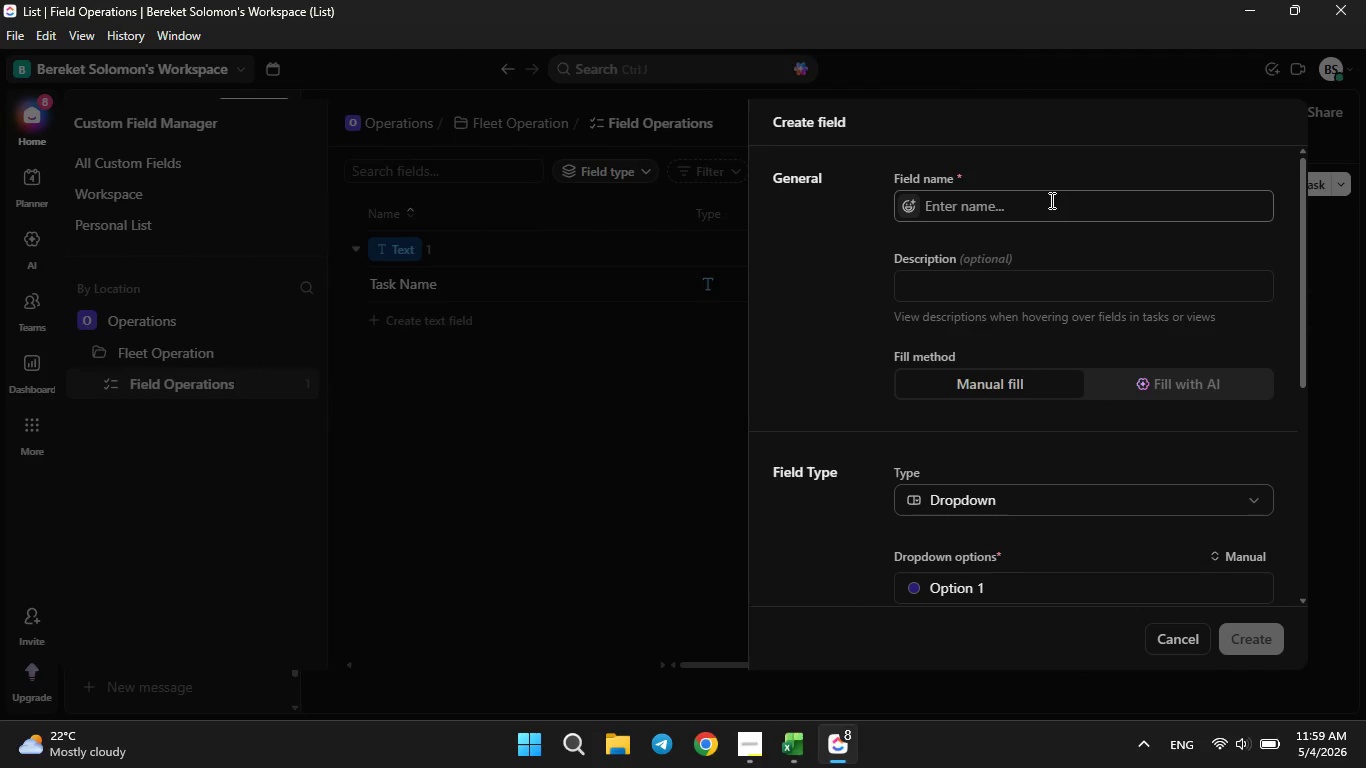 
left_click([1050, 200])
 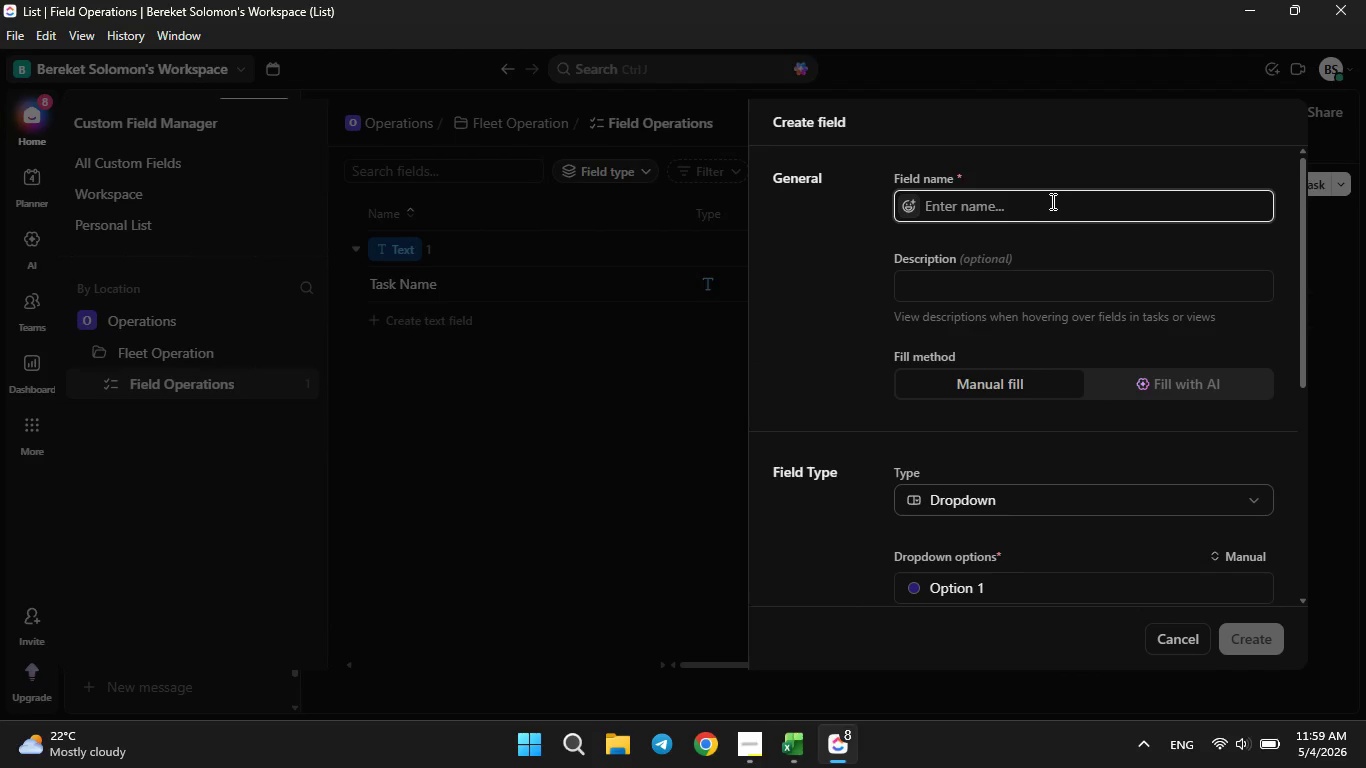 
type(Task Status)
 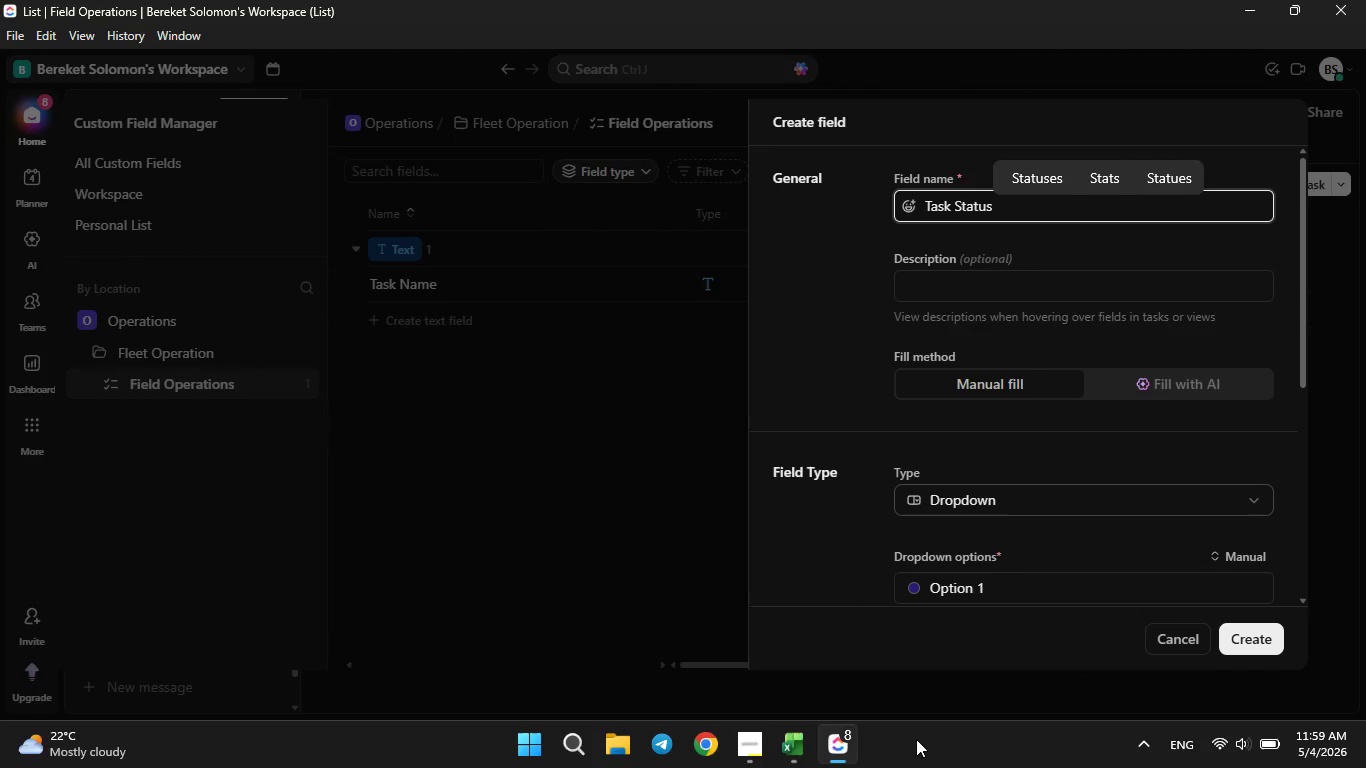 
left_click([769, 762])
 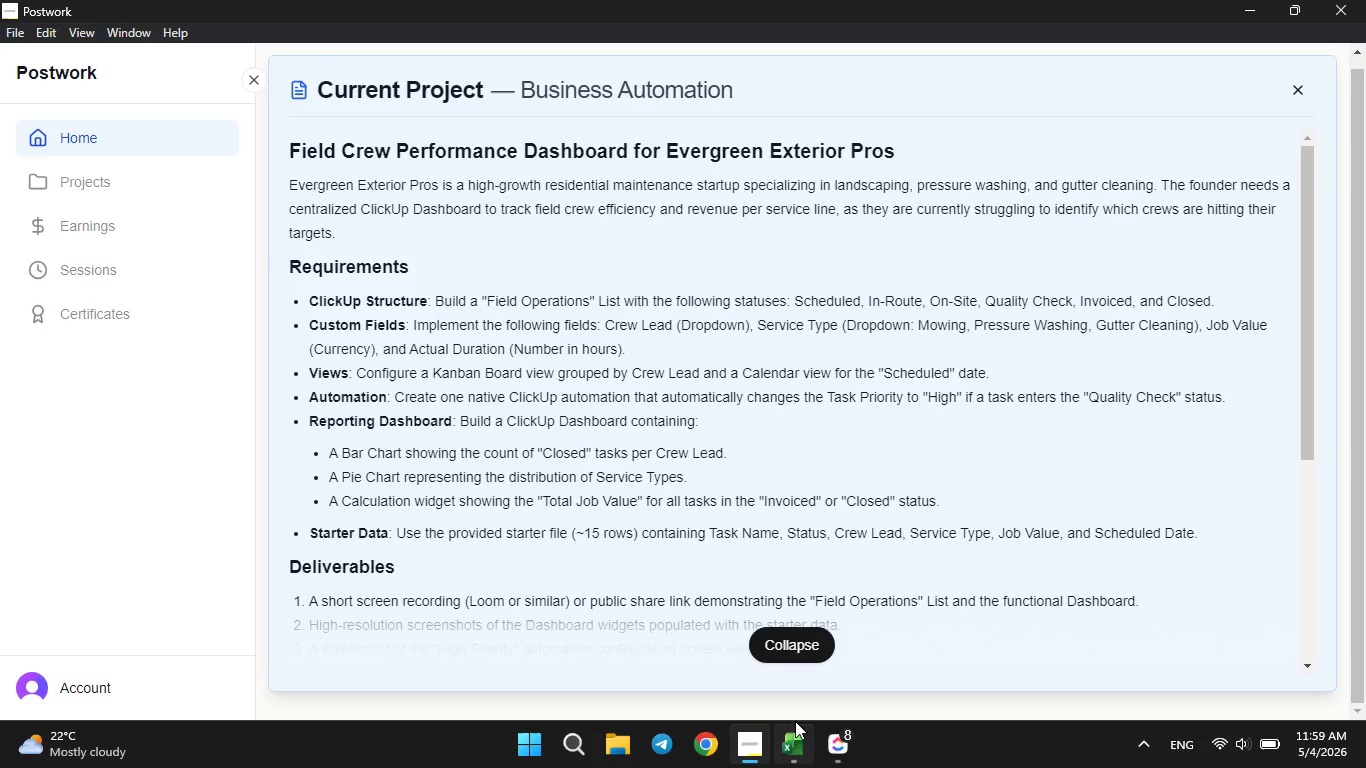 
wait(15.88)
 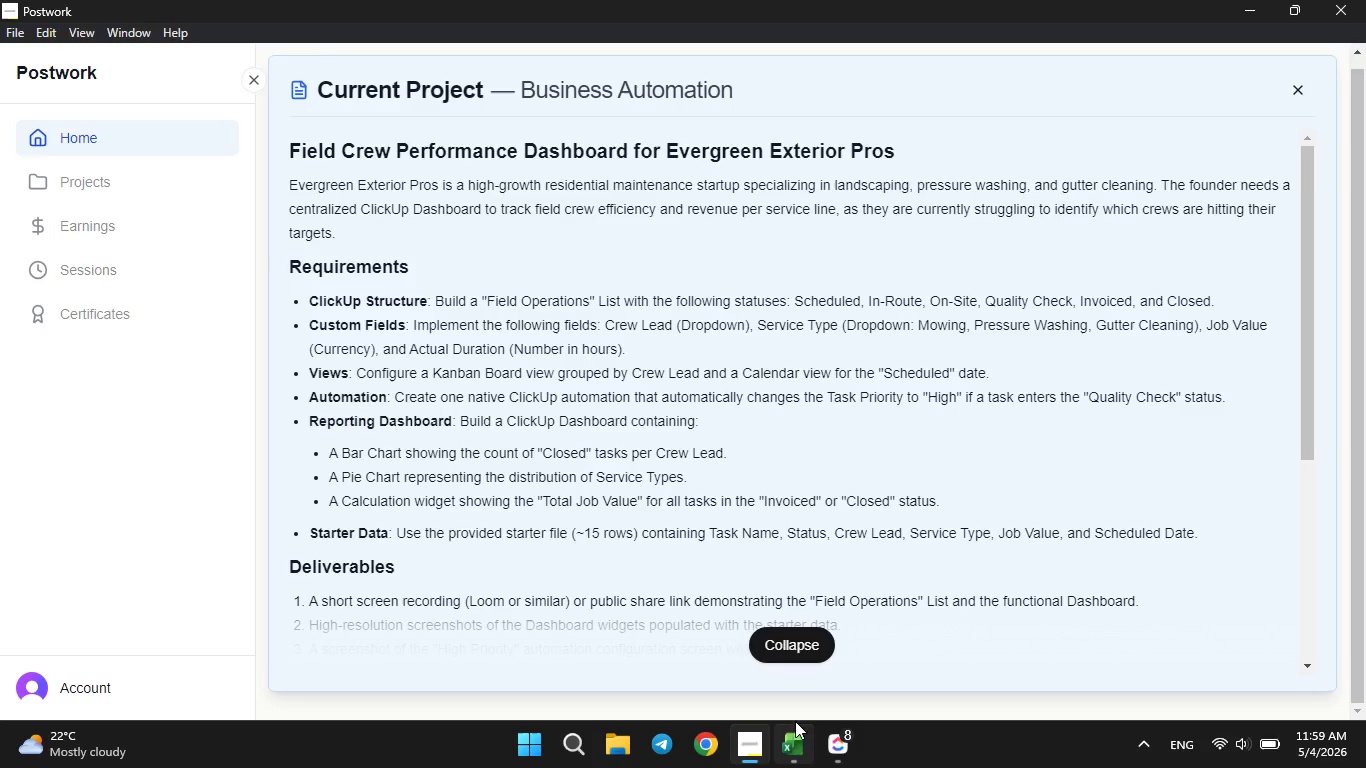 
left_click([763, 755])